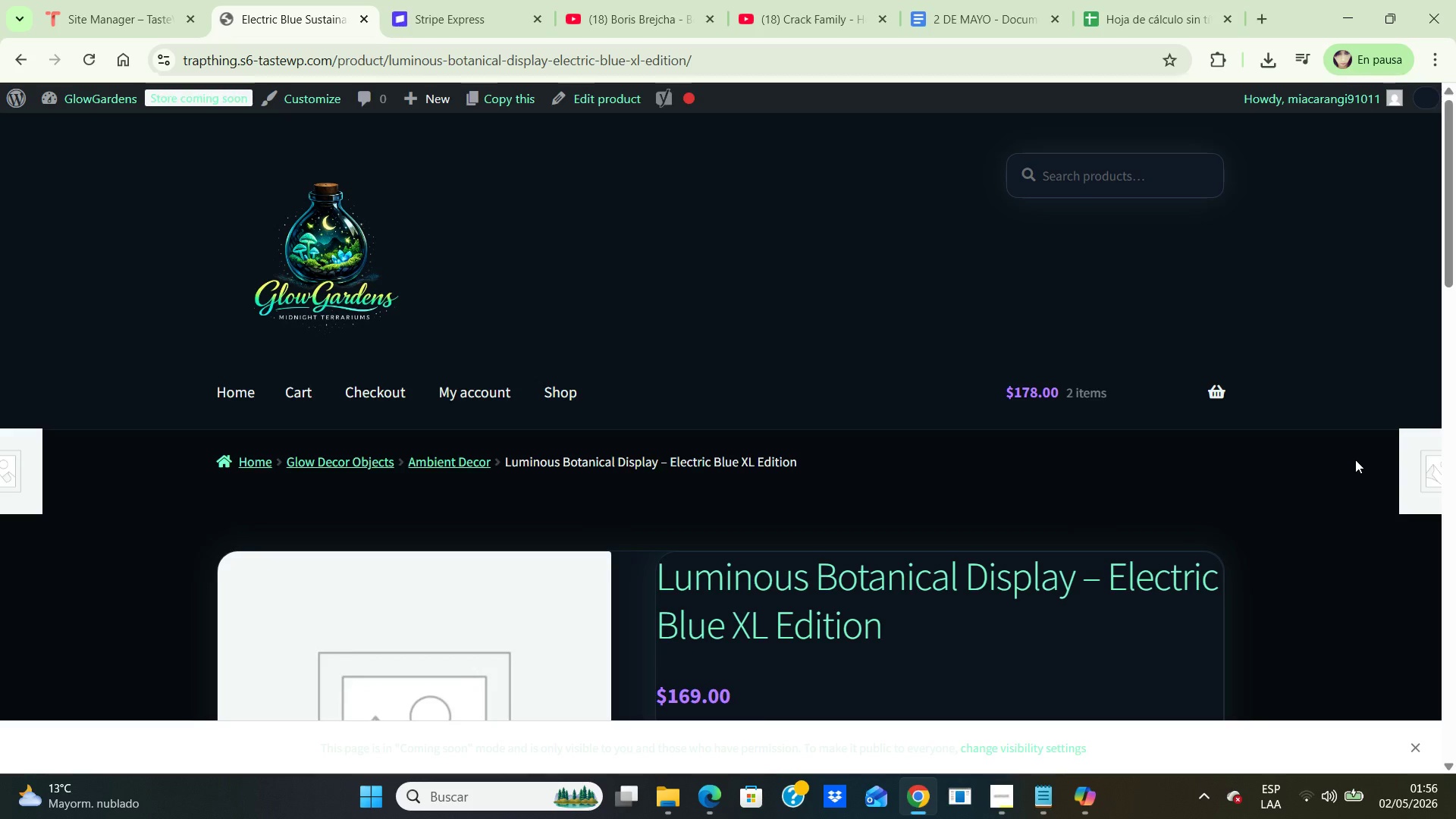 
scroll: coordinate [1355, 460], scroll_direction: down, amount: 6.0
 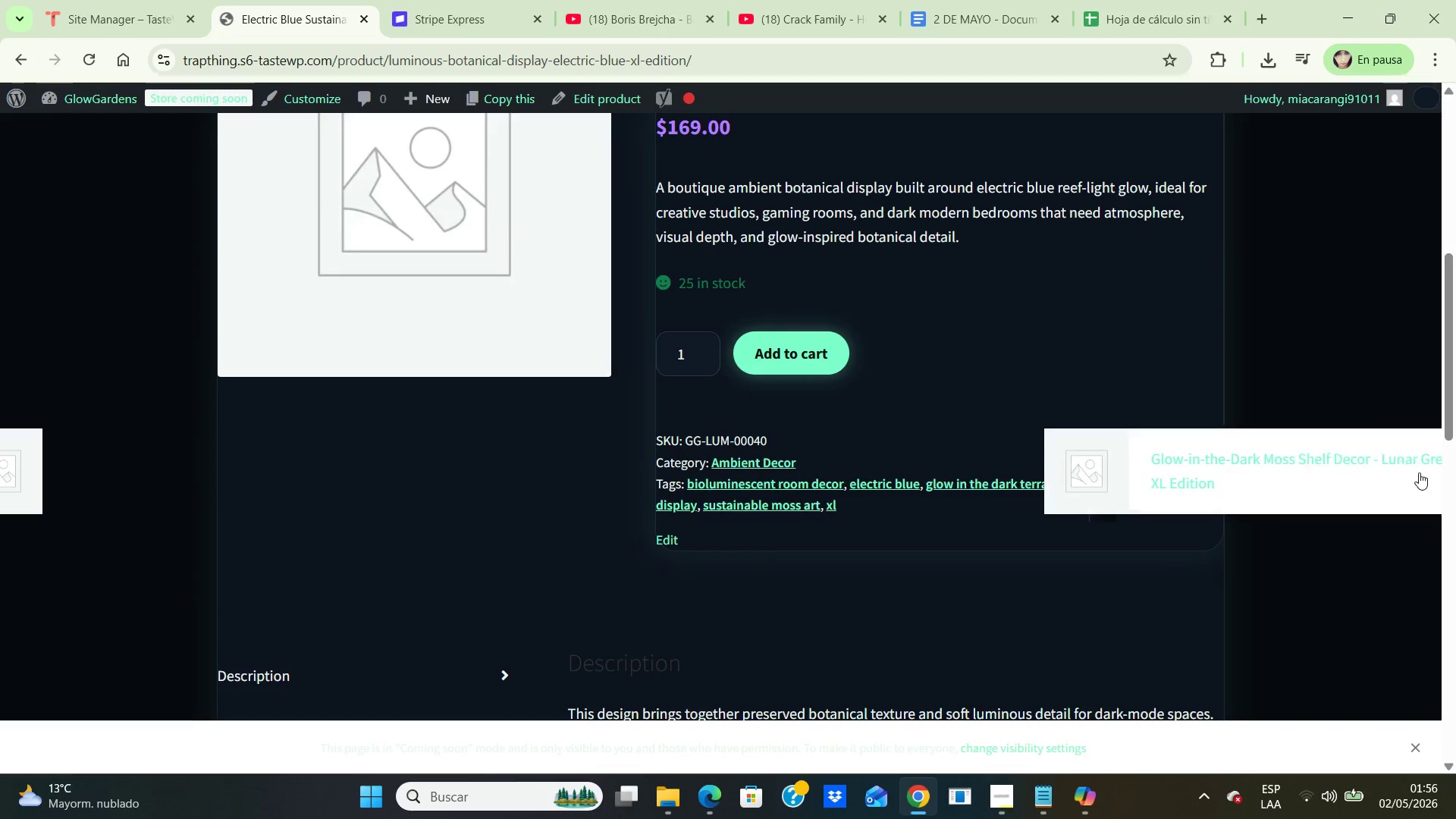 
left_click([1419, 472])
 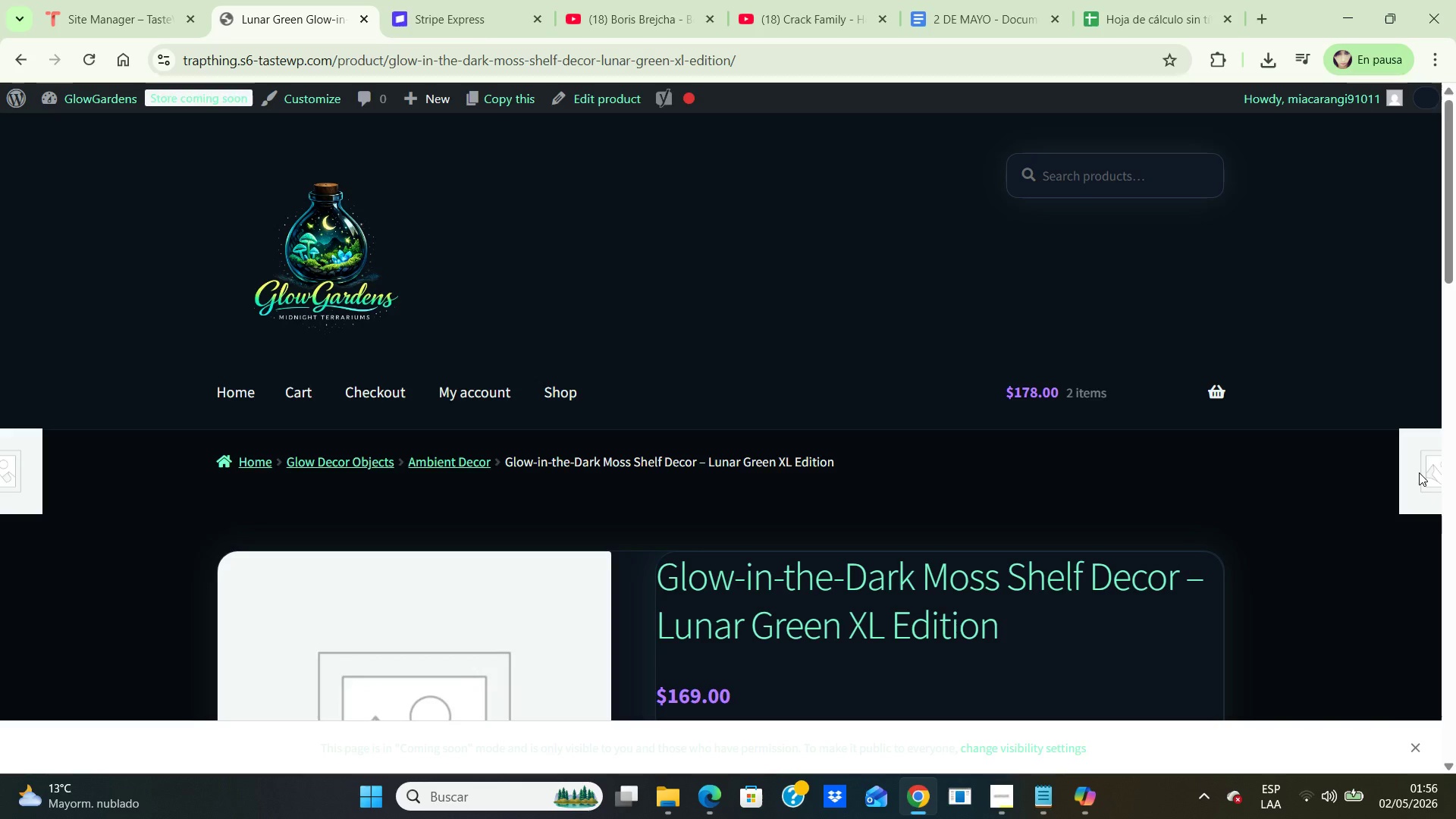 
scroll: coordinate [1419, 472], scroll_direction: down, amount: 3.0
 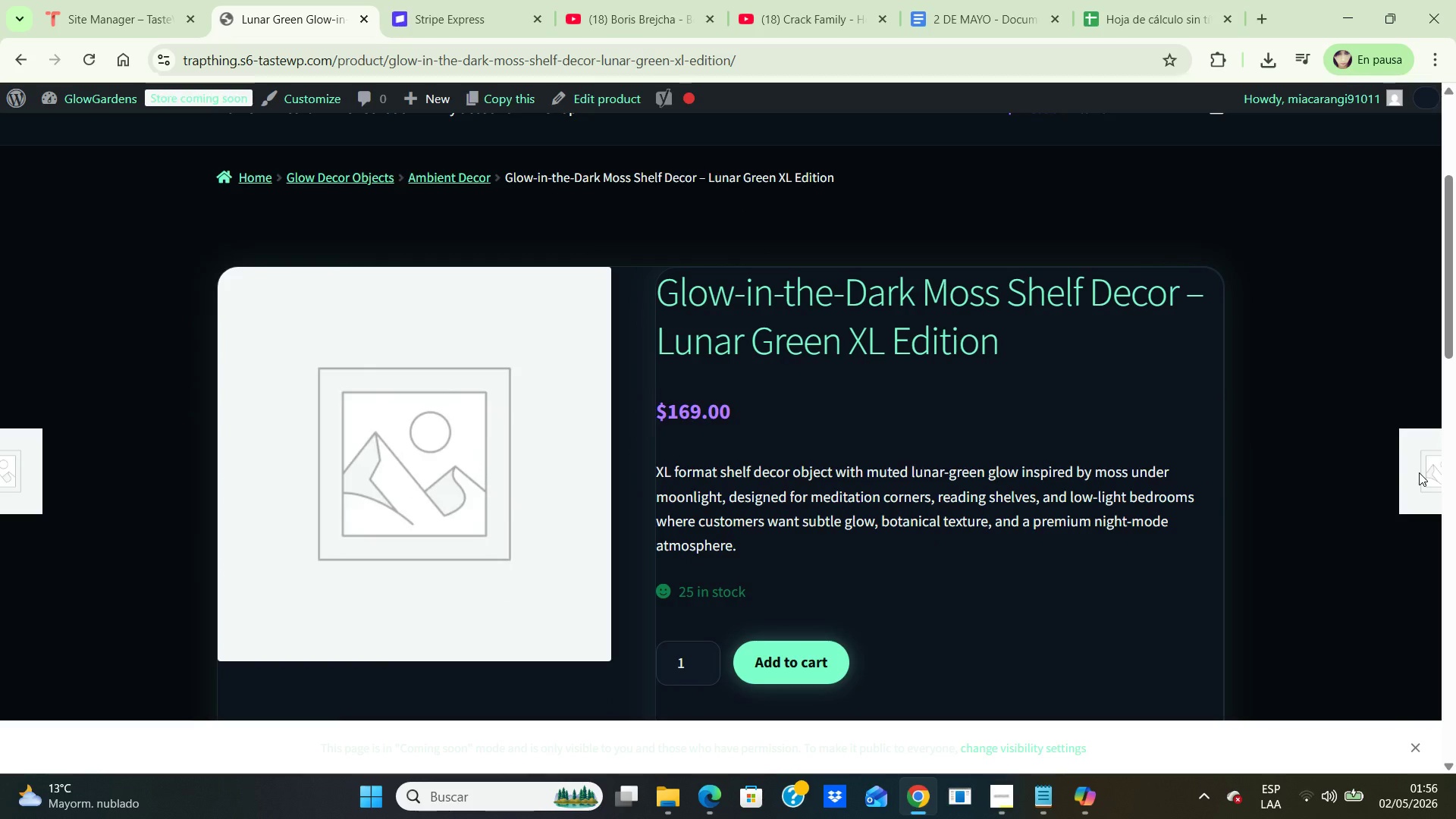 
wait(25.02)
 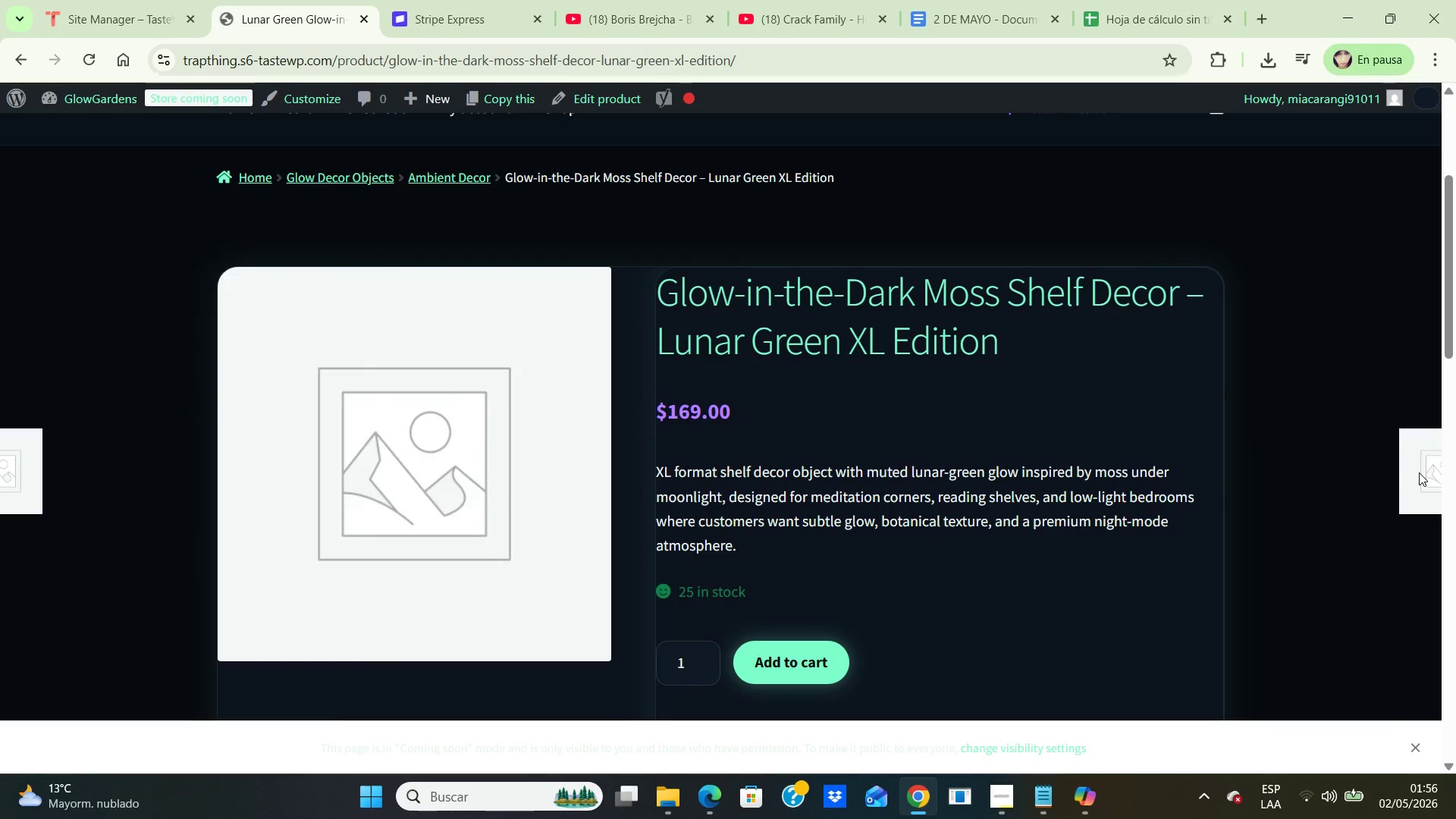 
scroll: coordinate [1430, 406], scroll_direction: down, amount: 9.0
 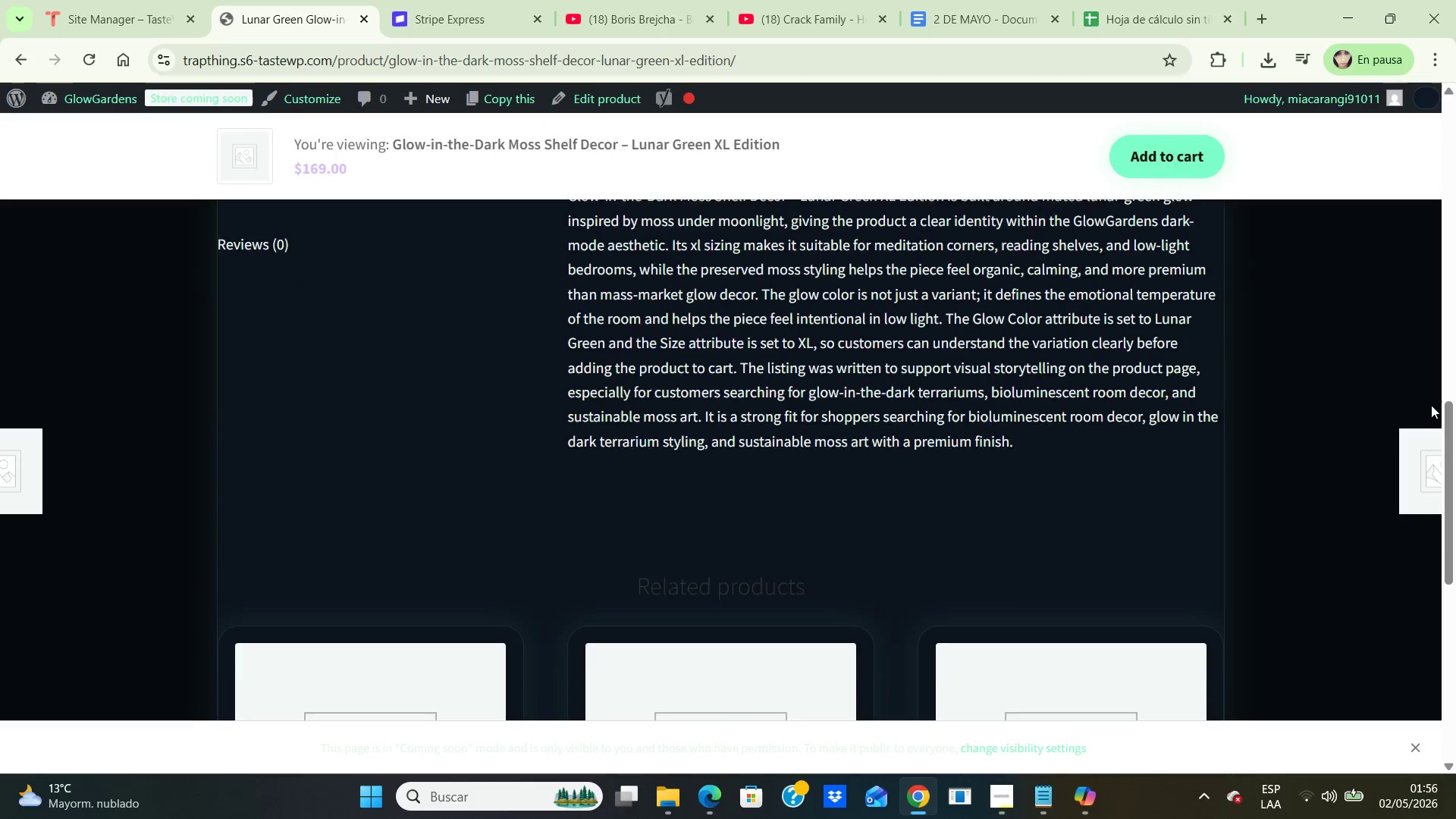 
scroll: coordinate [1431, 405], scroll_direction: up, amount: 3.0
 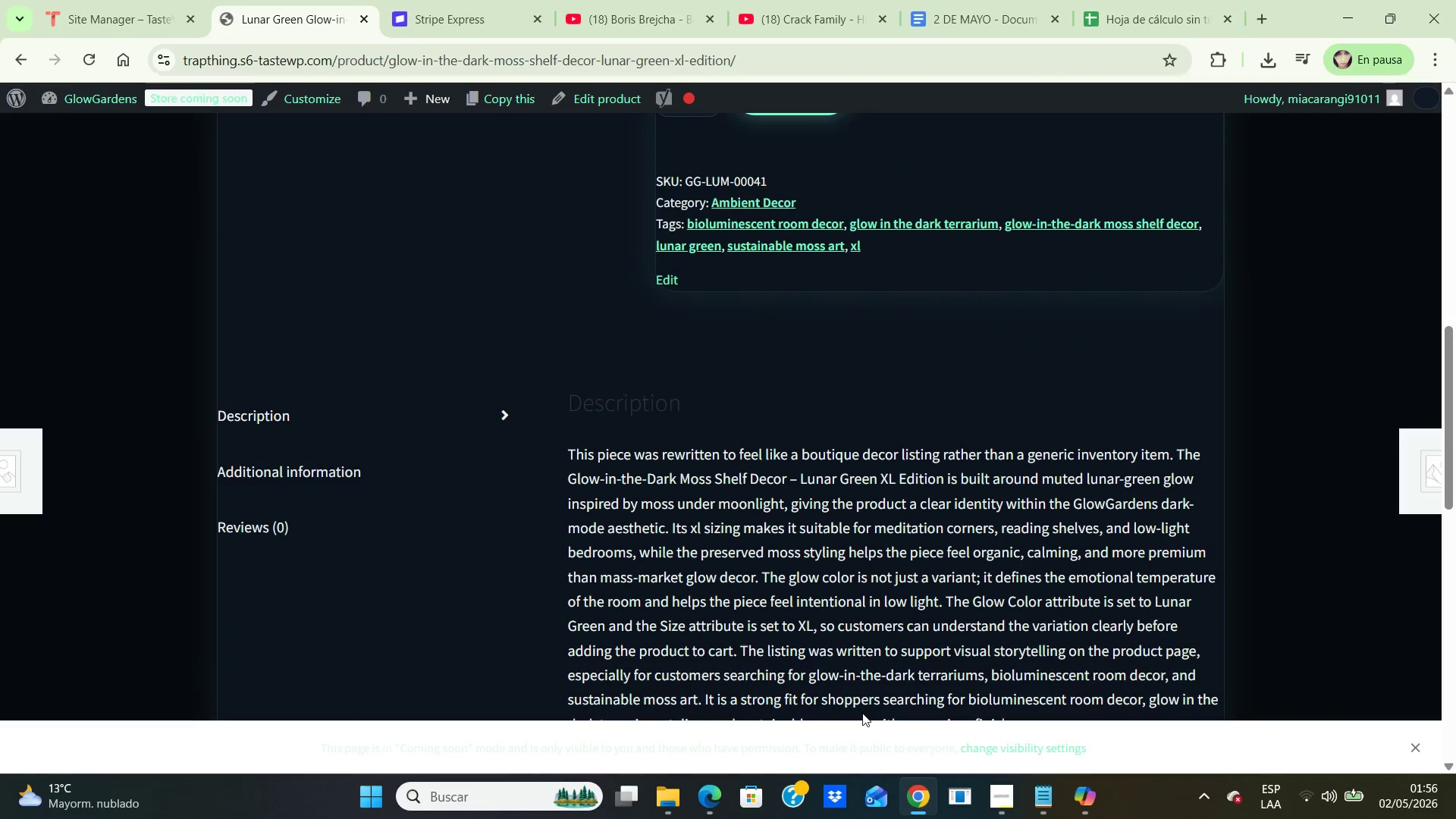 
left_click([1003, 783])